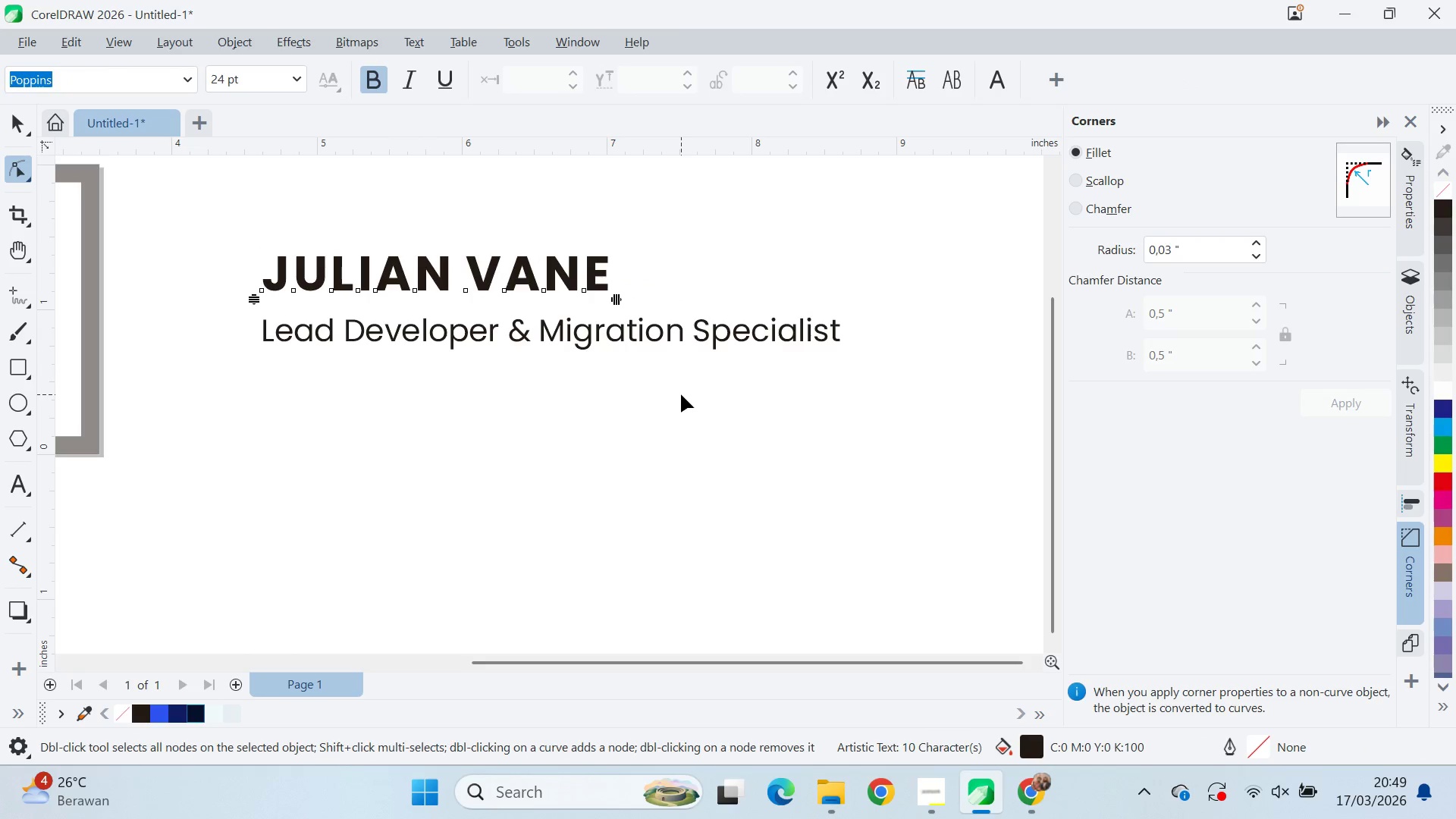 
key(Control+Z)
 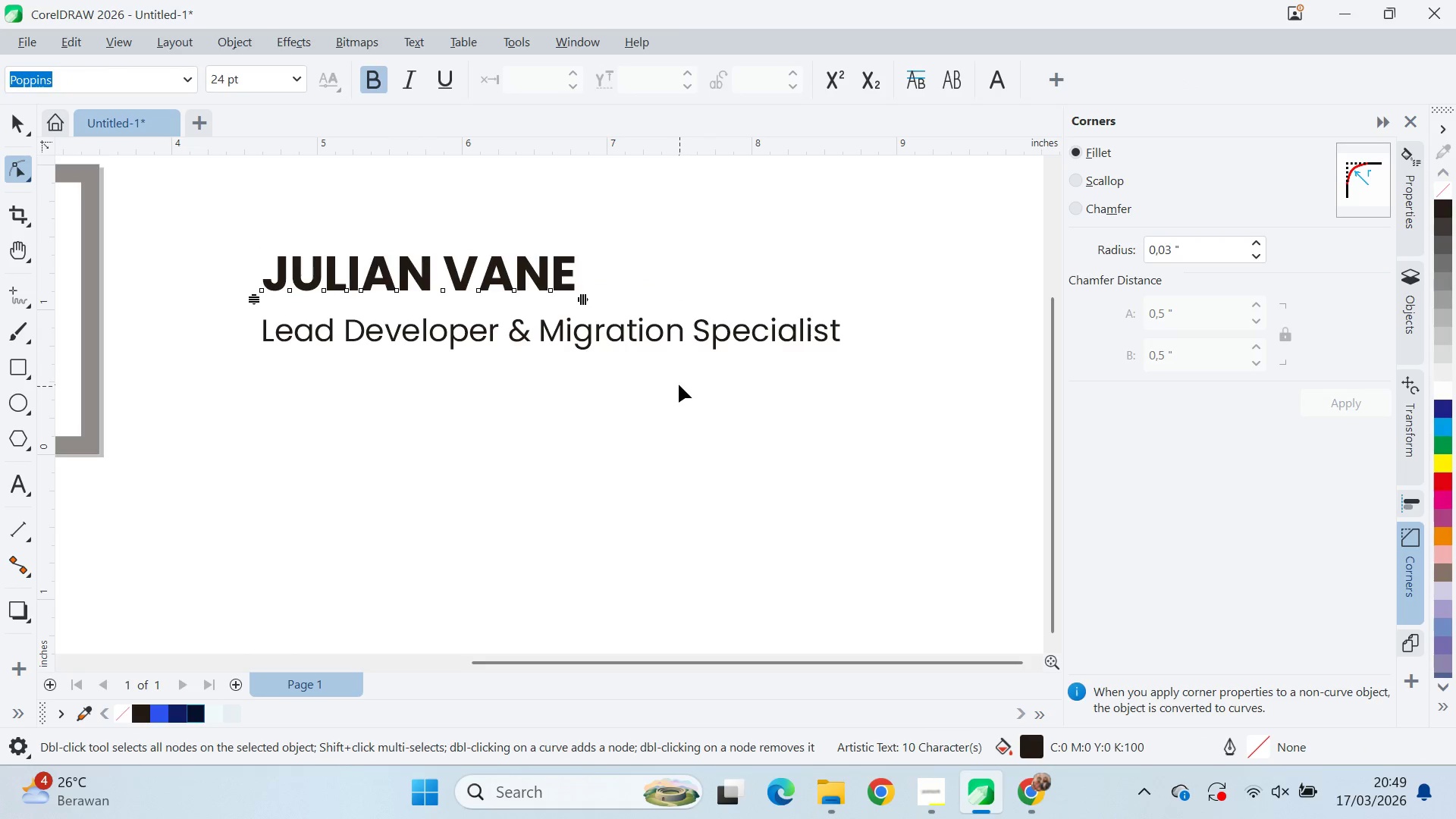 
left_click_drag(start_coordinate=[679, 384], to_coordinate=[673, 379])
 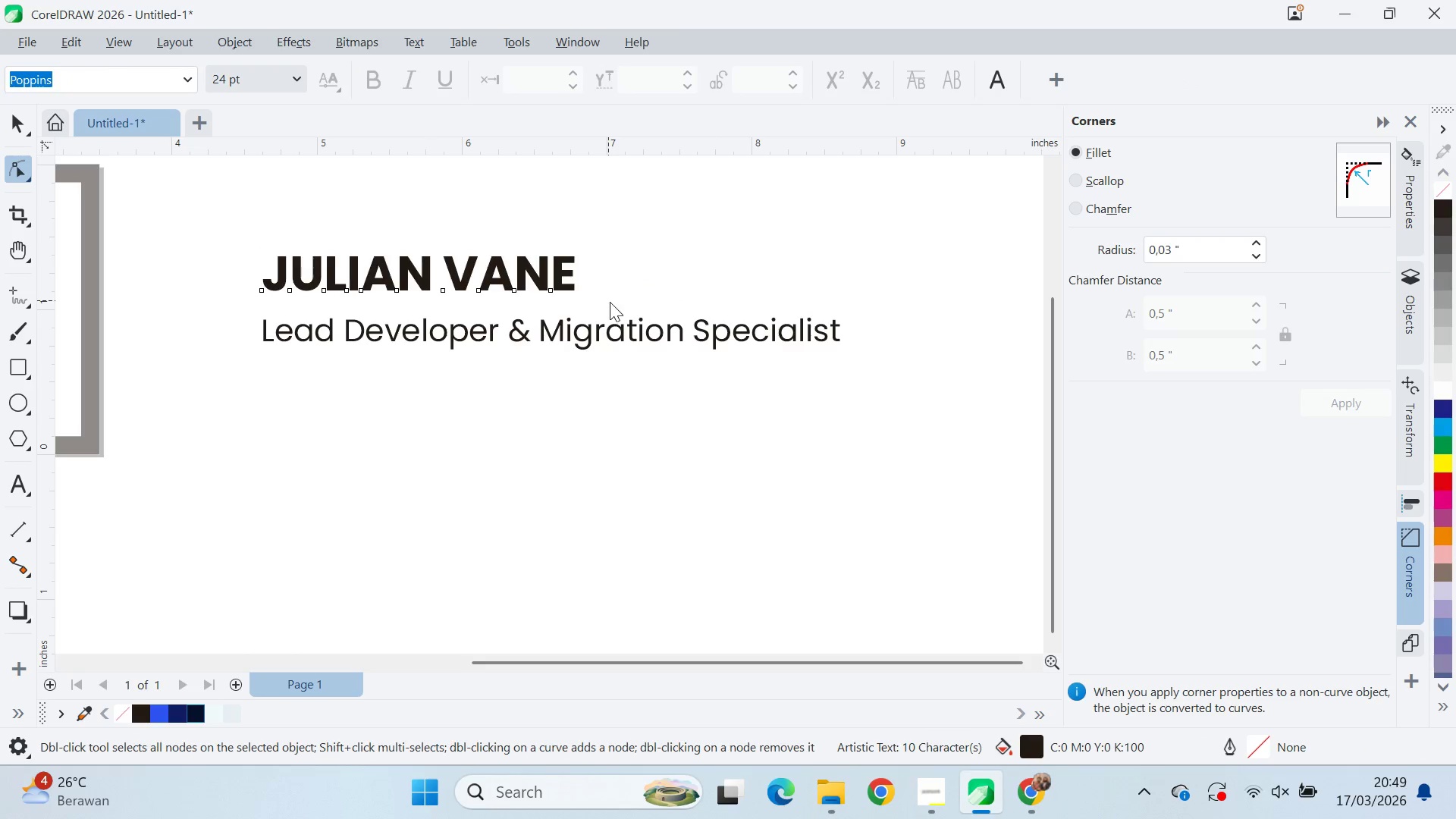 
key(V)
 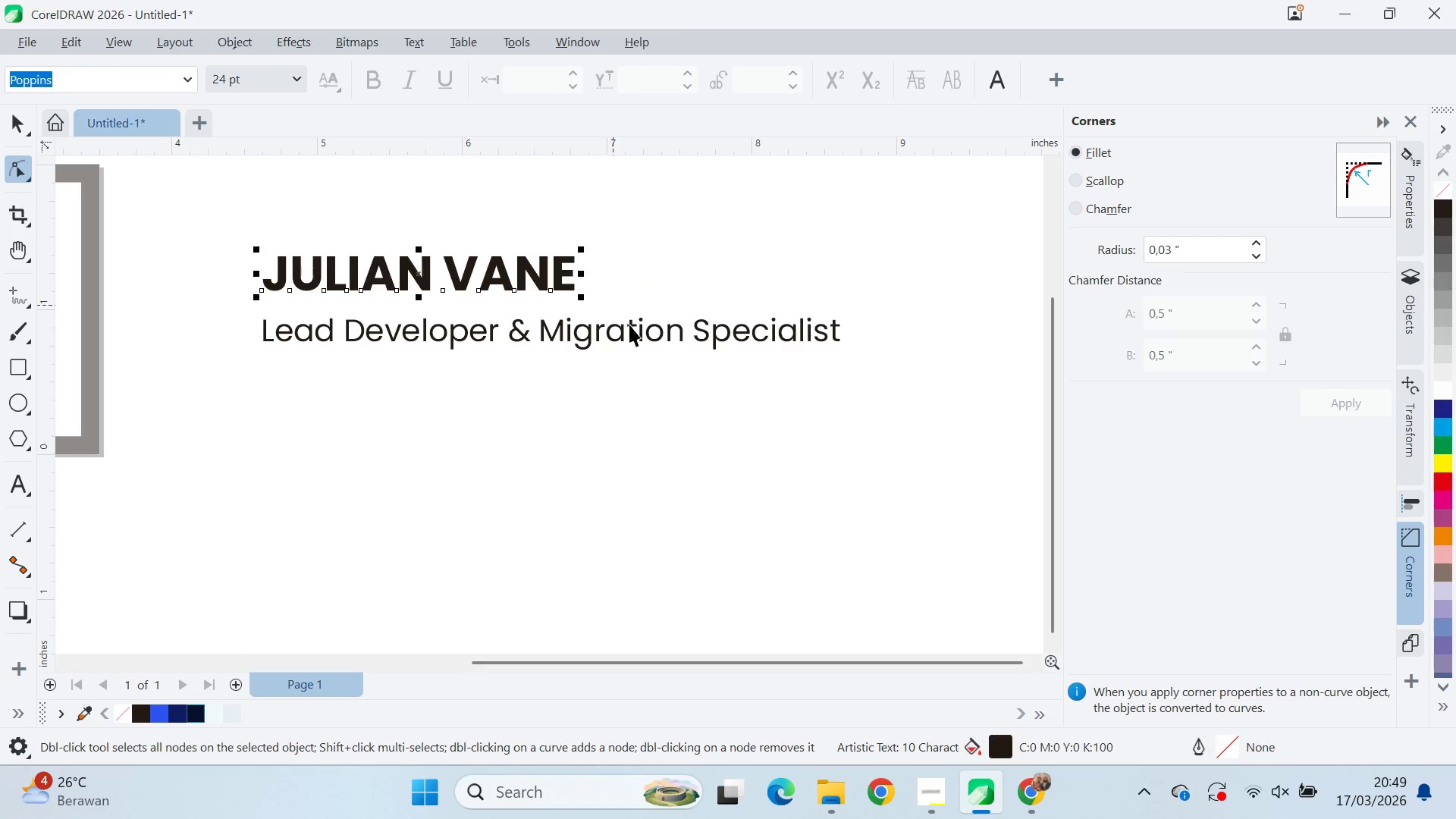 
triple_click([632, 329])
 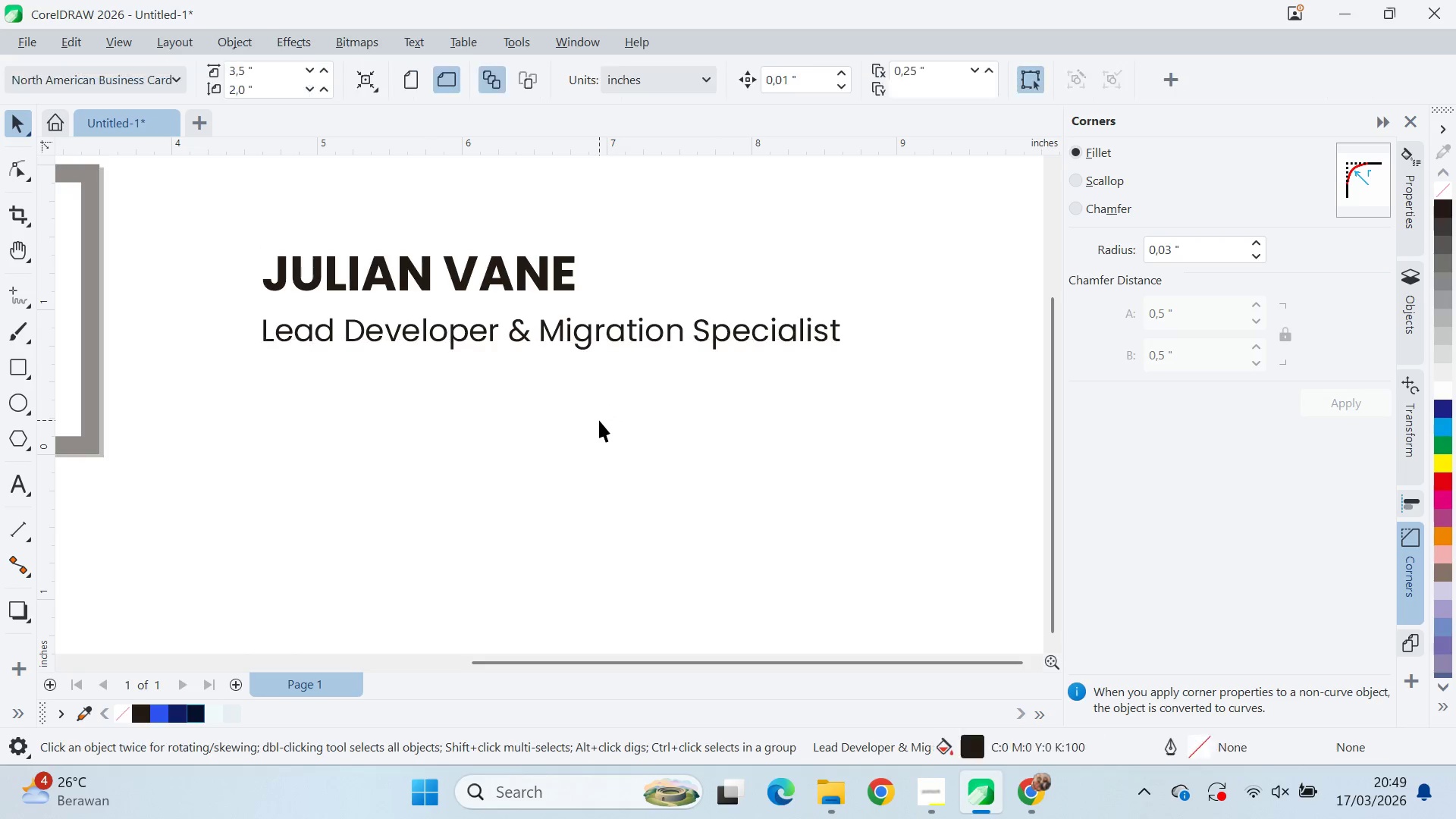 
scroll: coordinate [607, 410], scroll_direction: down, amount: 3.0
 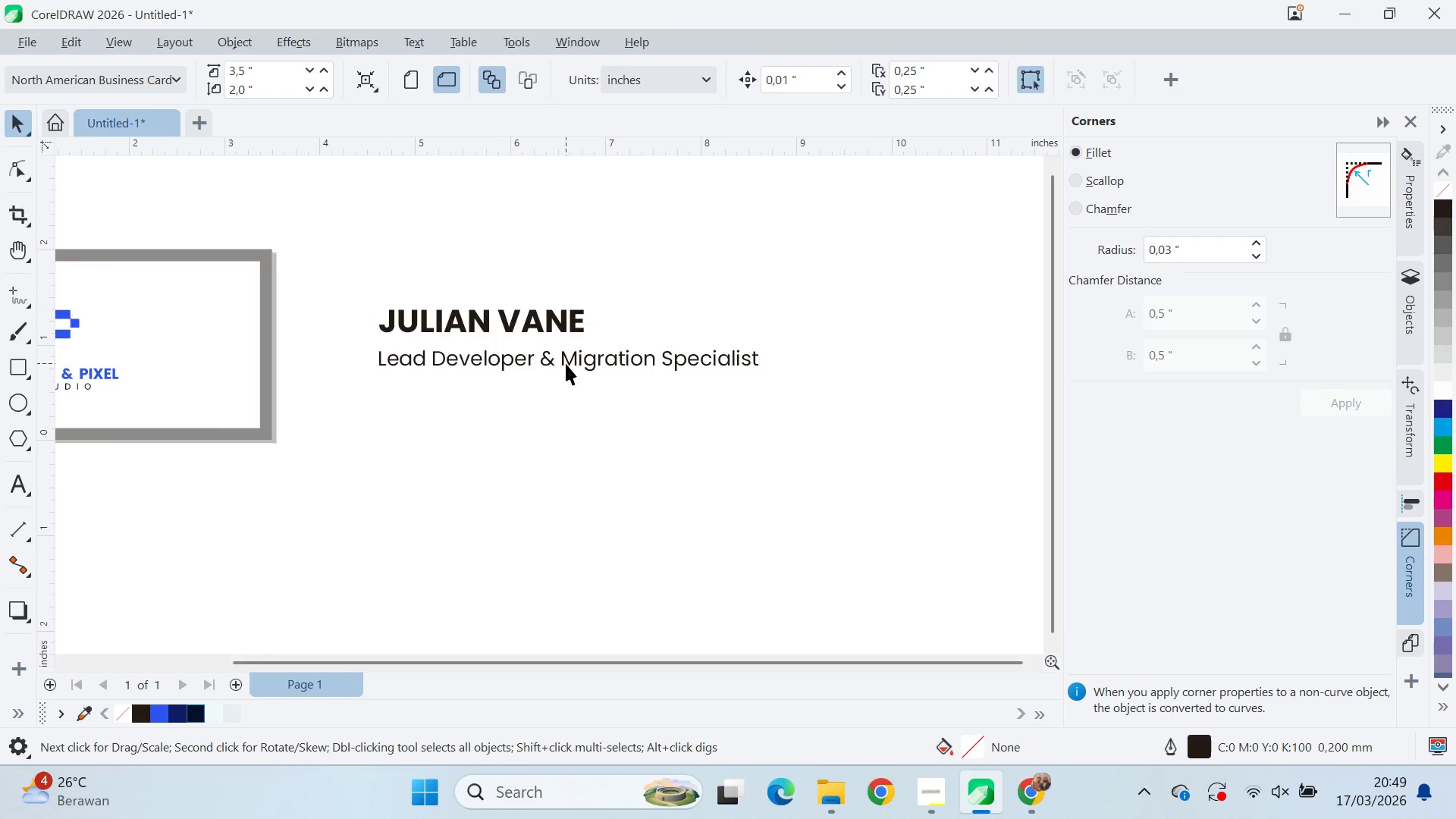 
double_click([567, 361])
 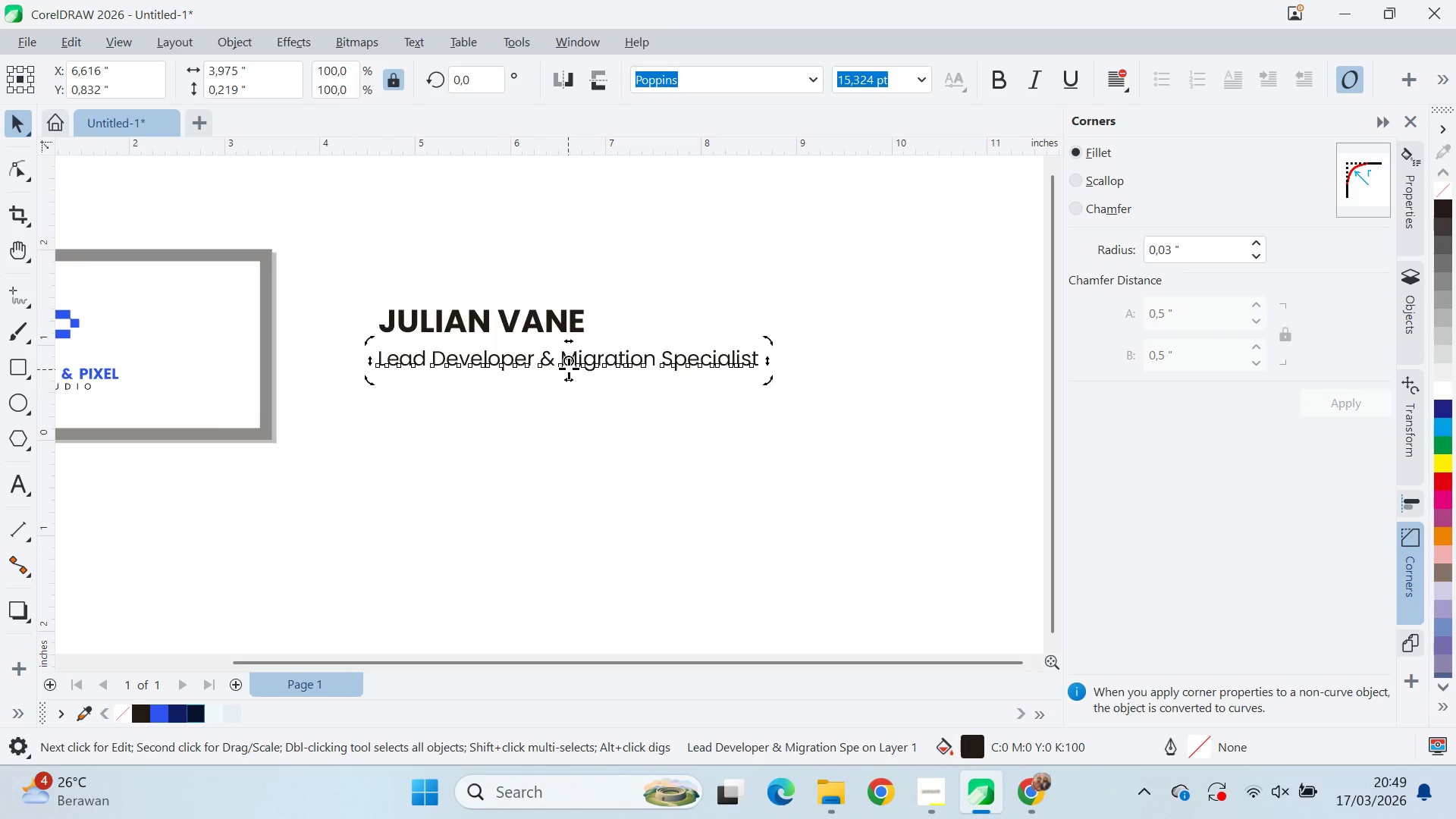 
double_click([561, 356])
 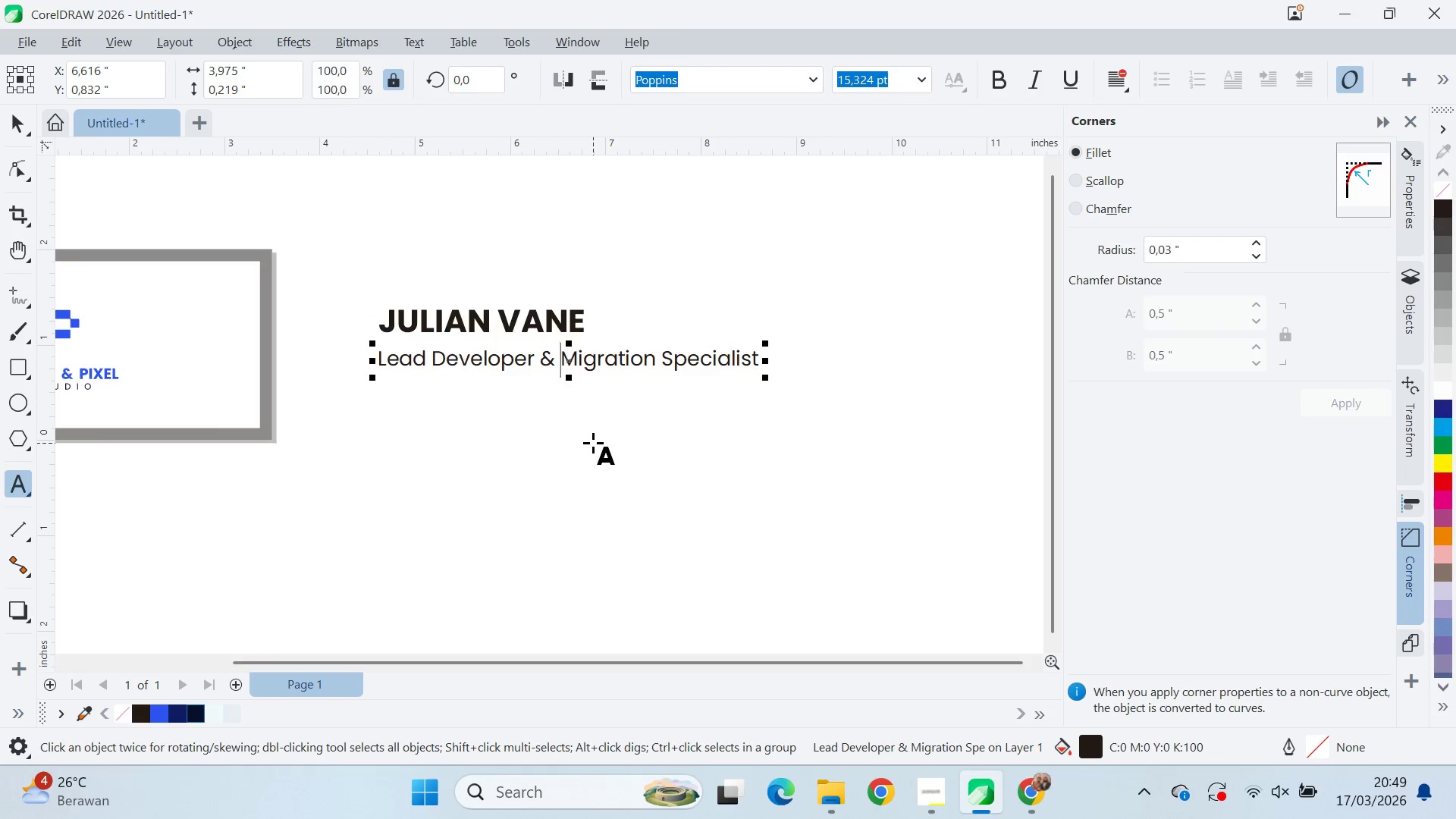 
key(Backspace)
 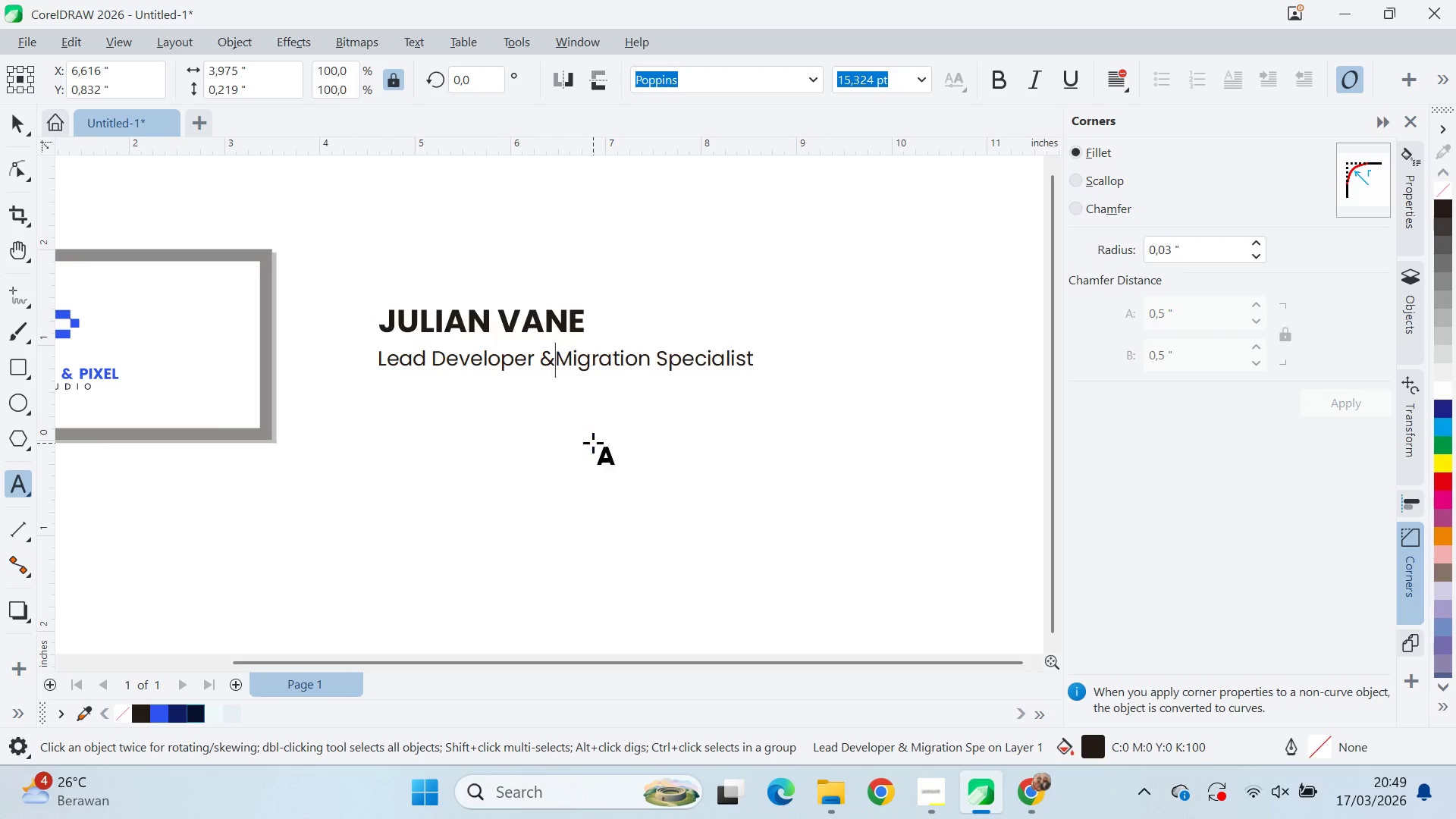 
key(Backspace)
 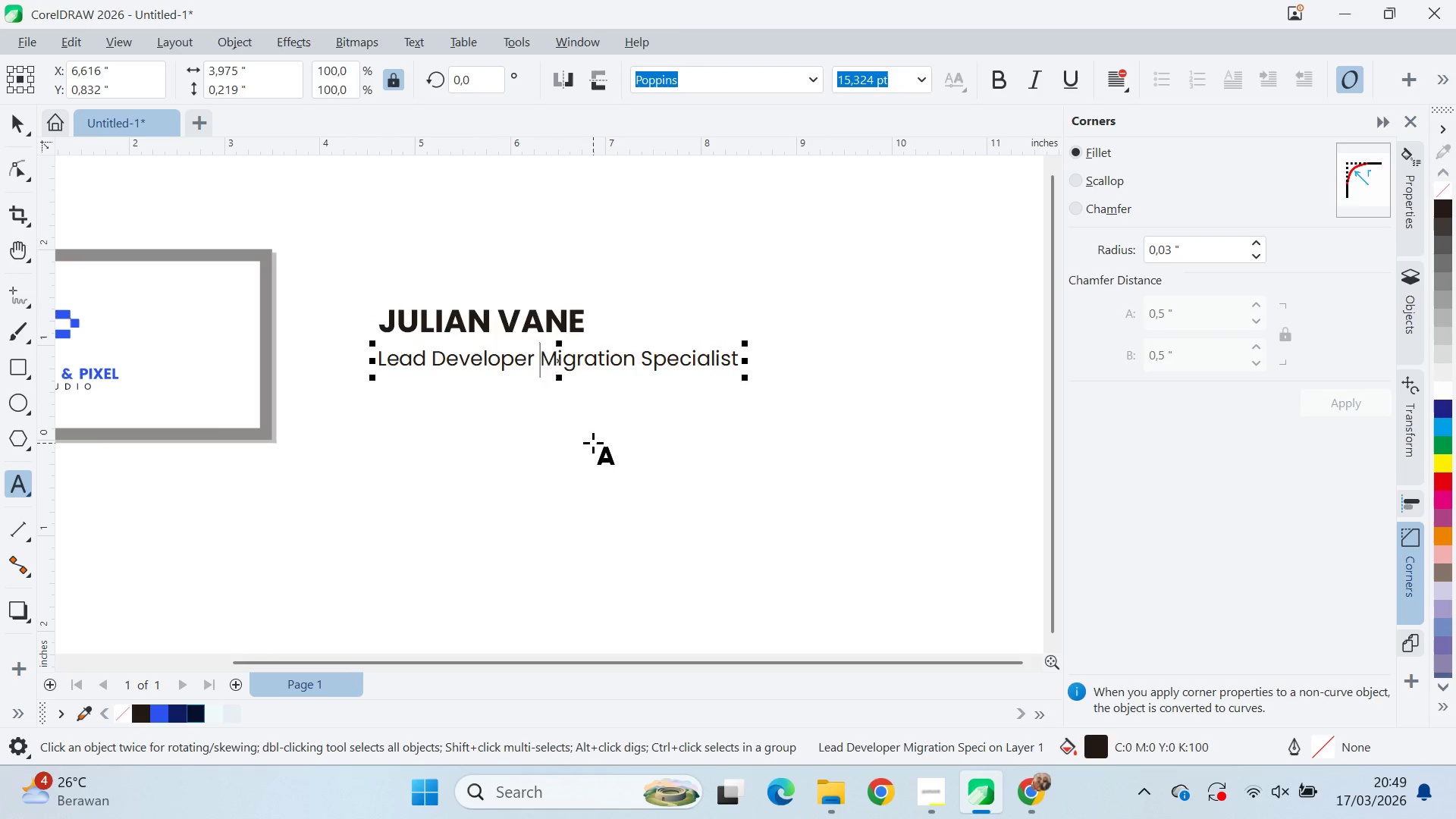 
key(Backspace)
 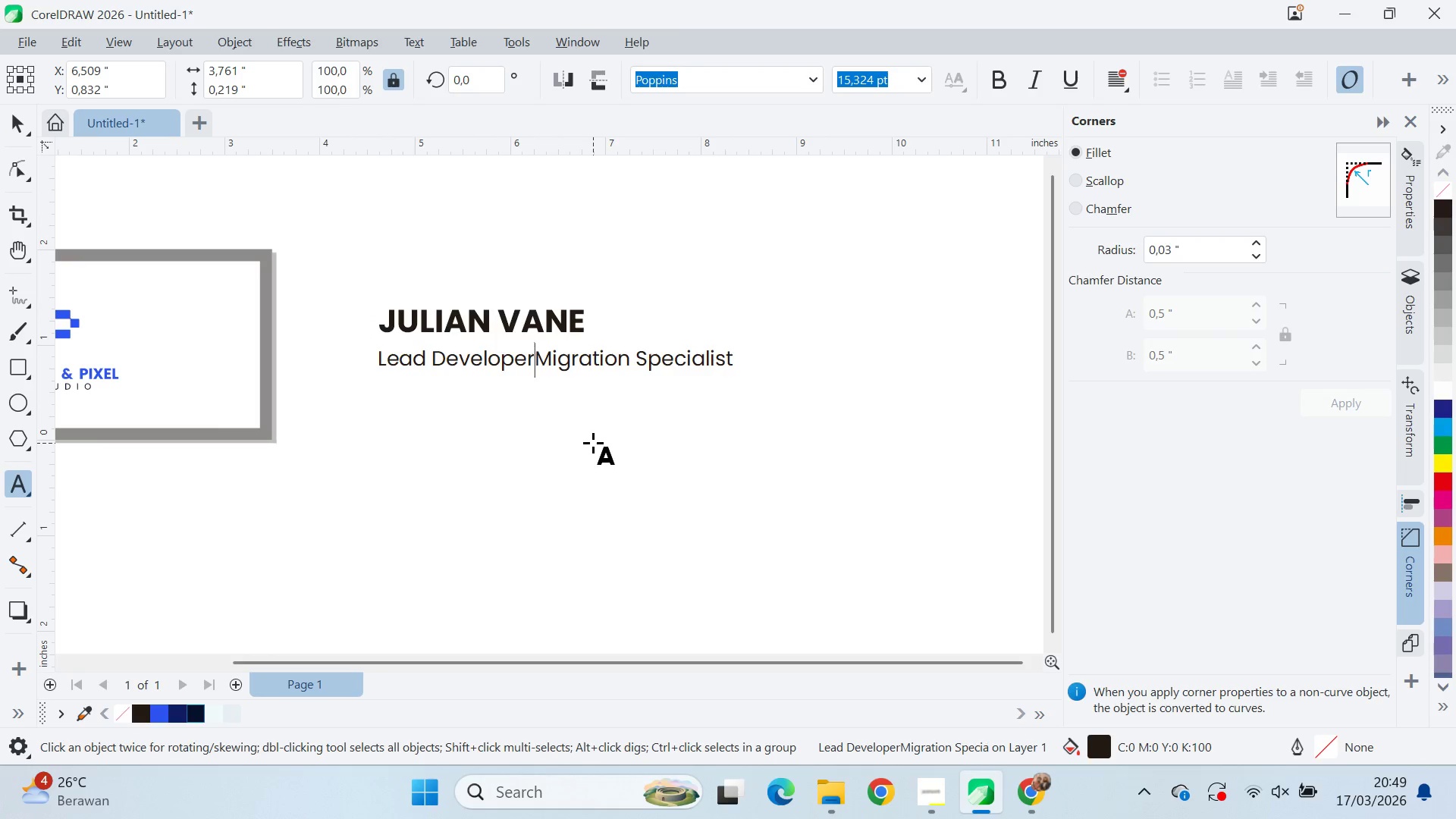 
key(Enter)
 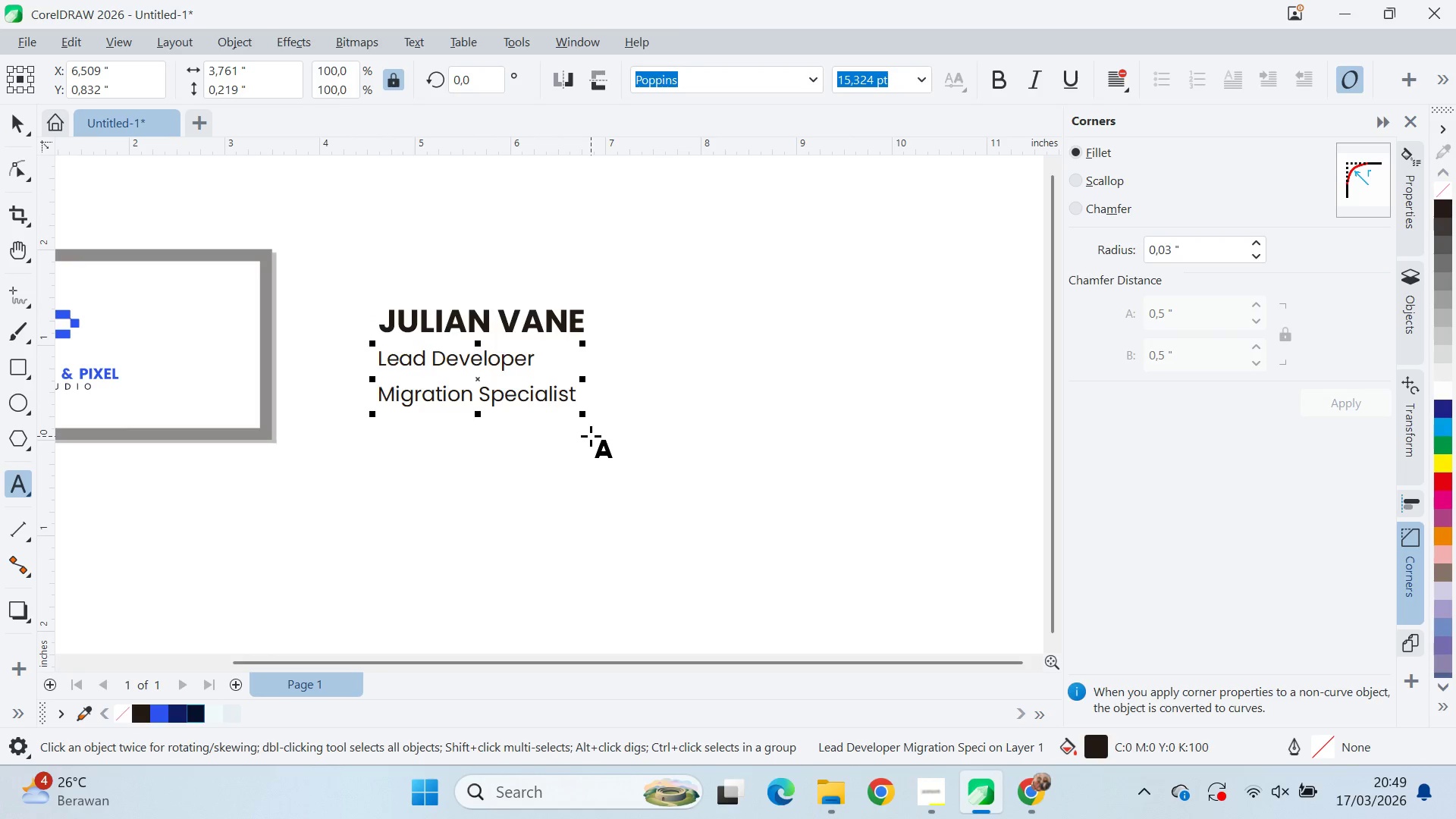 
key(Control+Z)
 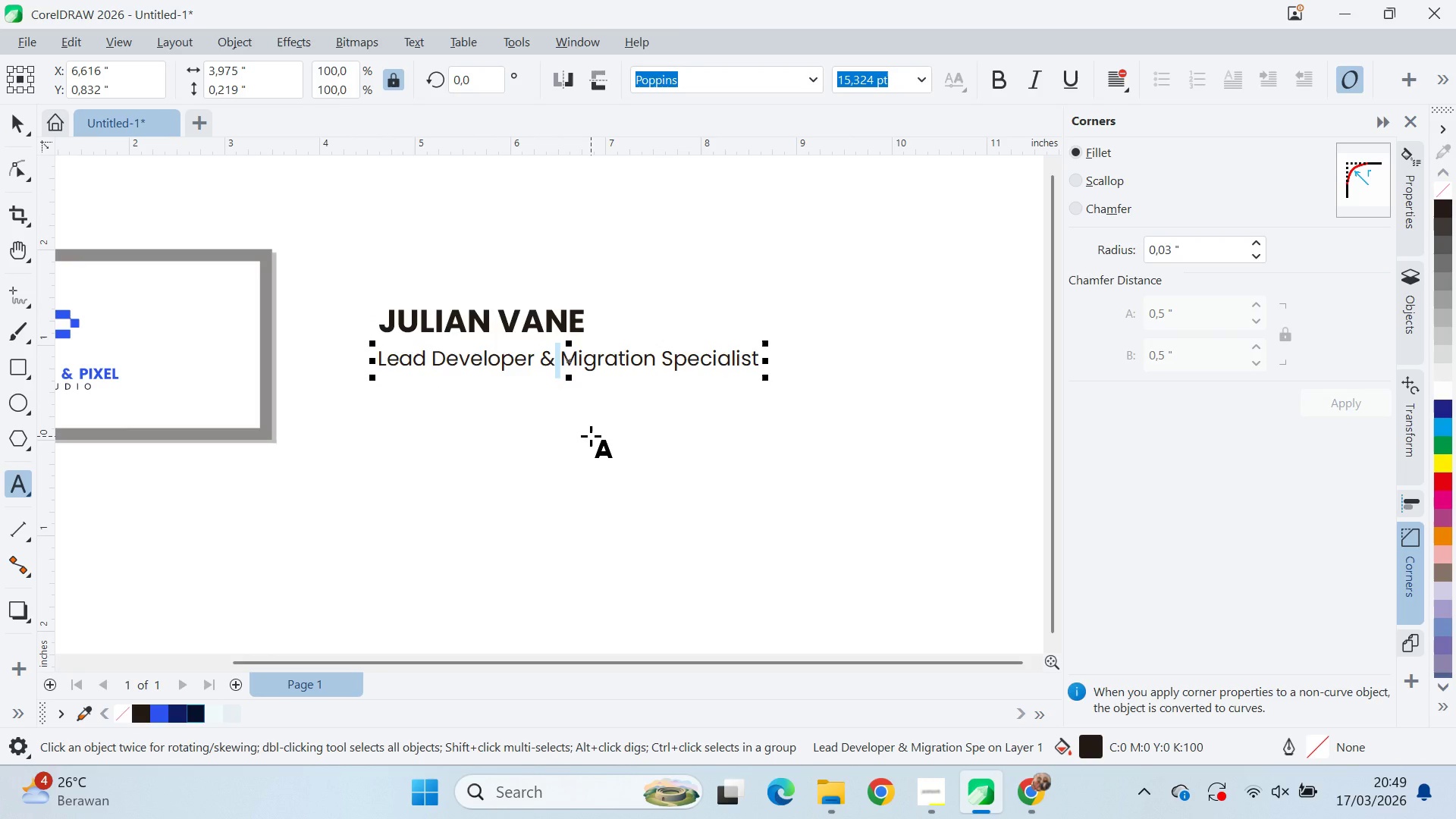 
key(ArrowRight)
 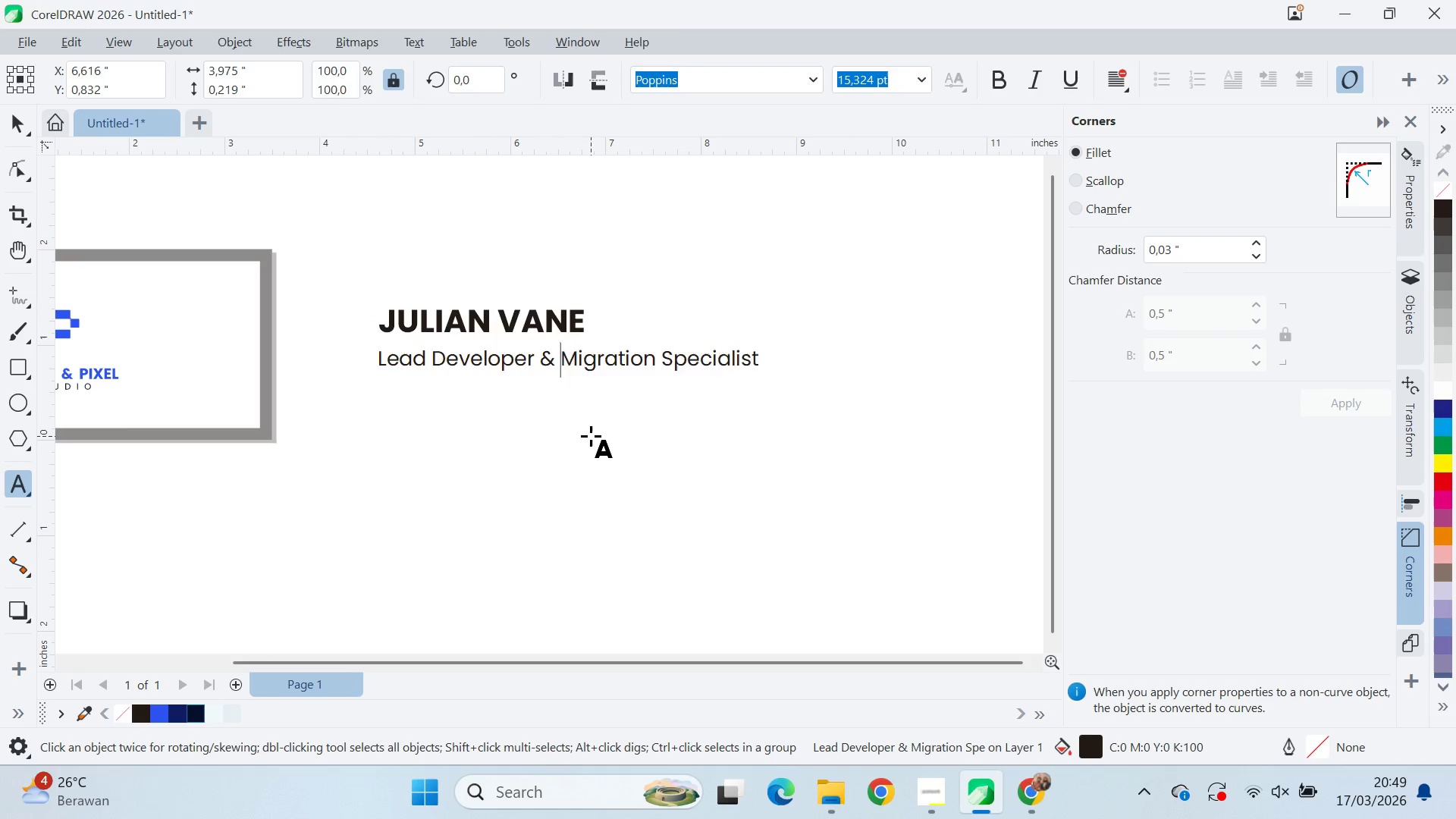 
key(Enter)
 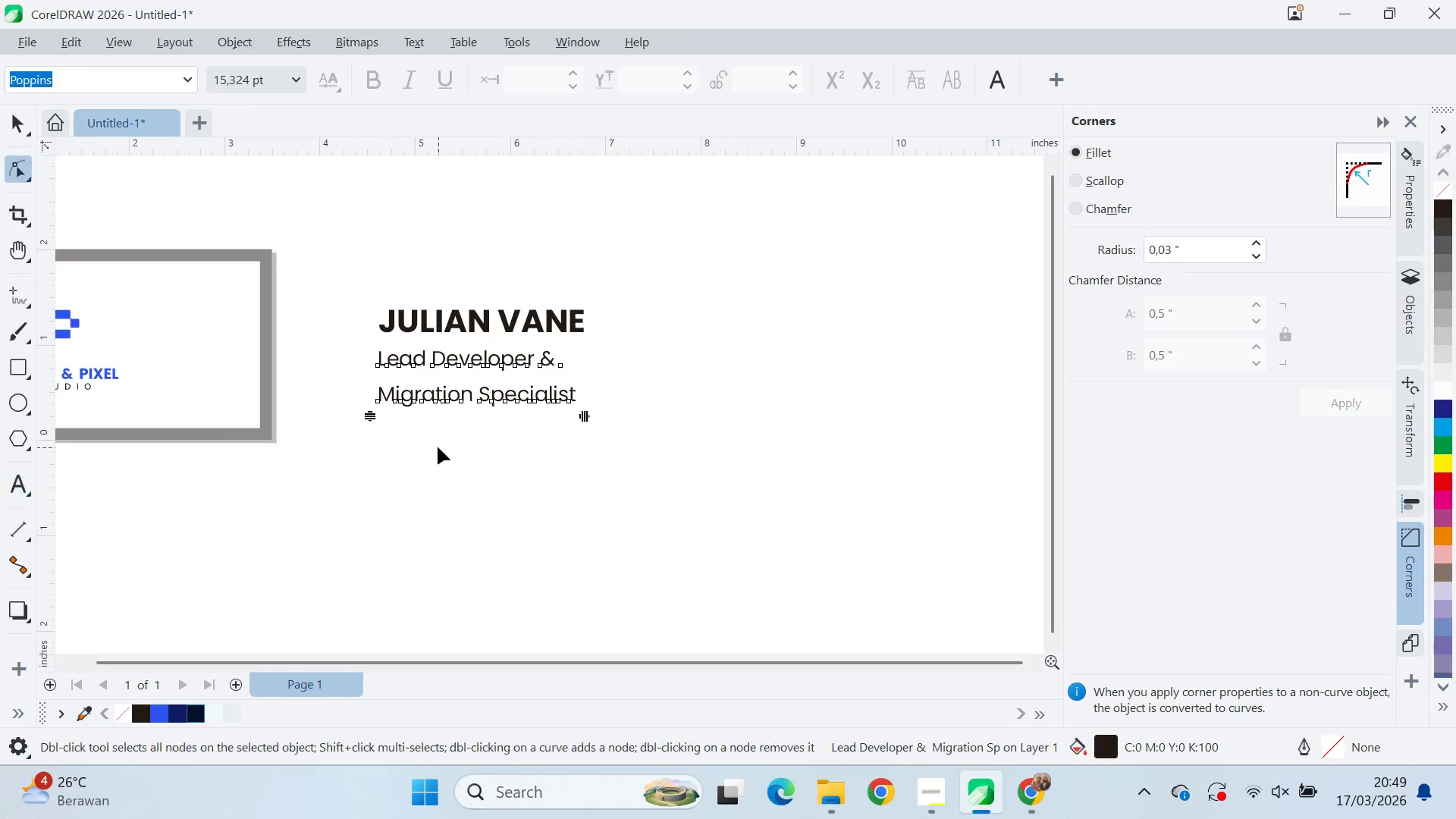 
left_click_drag(start_coordinate=[370, 425], to_coordinate=[368, 388])
 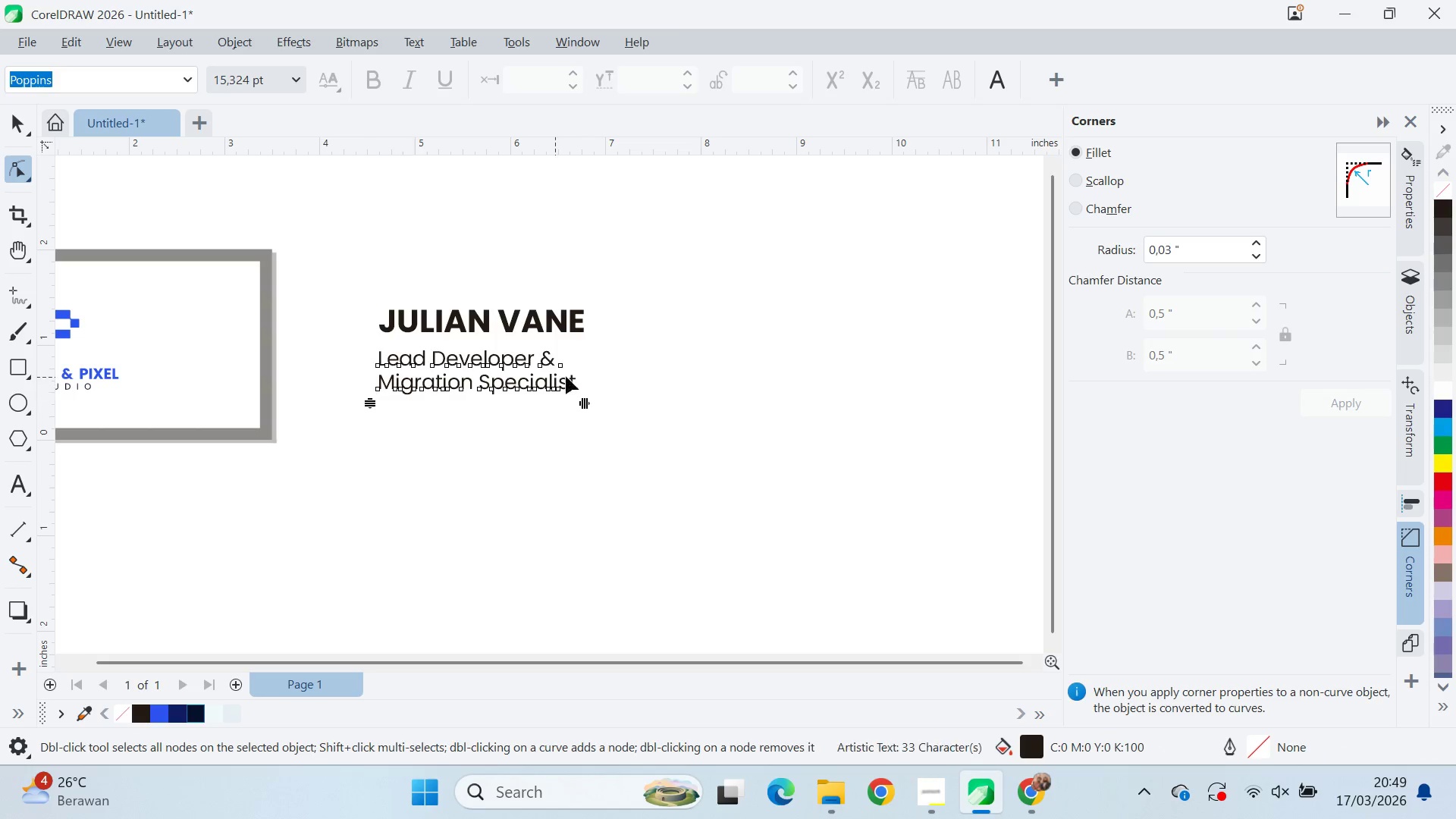 
left_click([585, 370])
 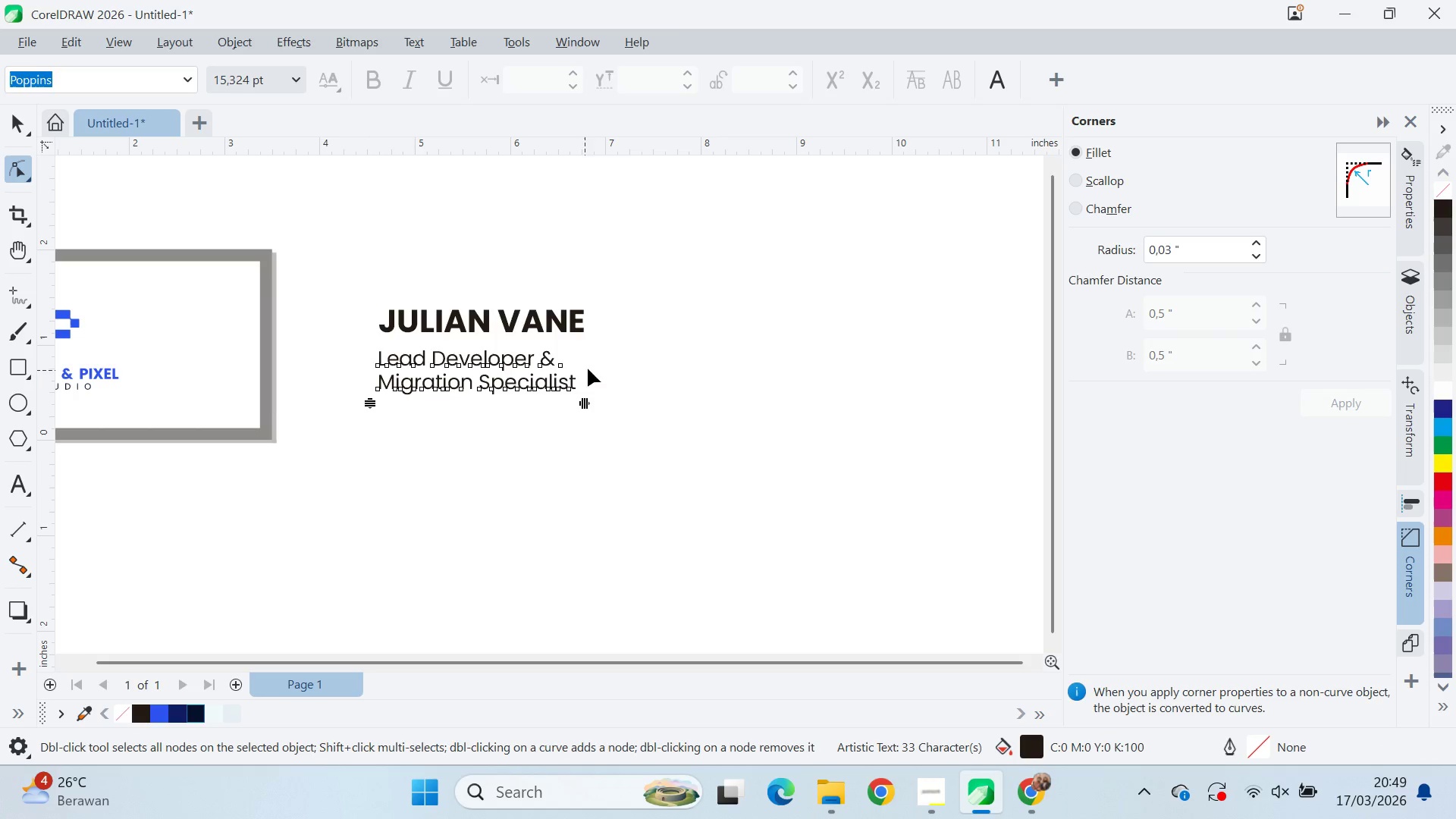 
key(Q)
 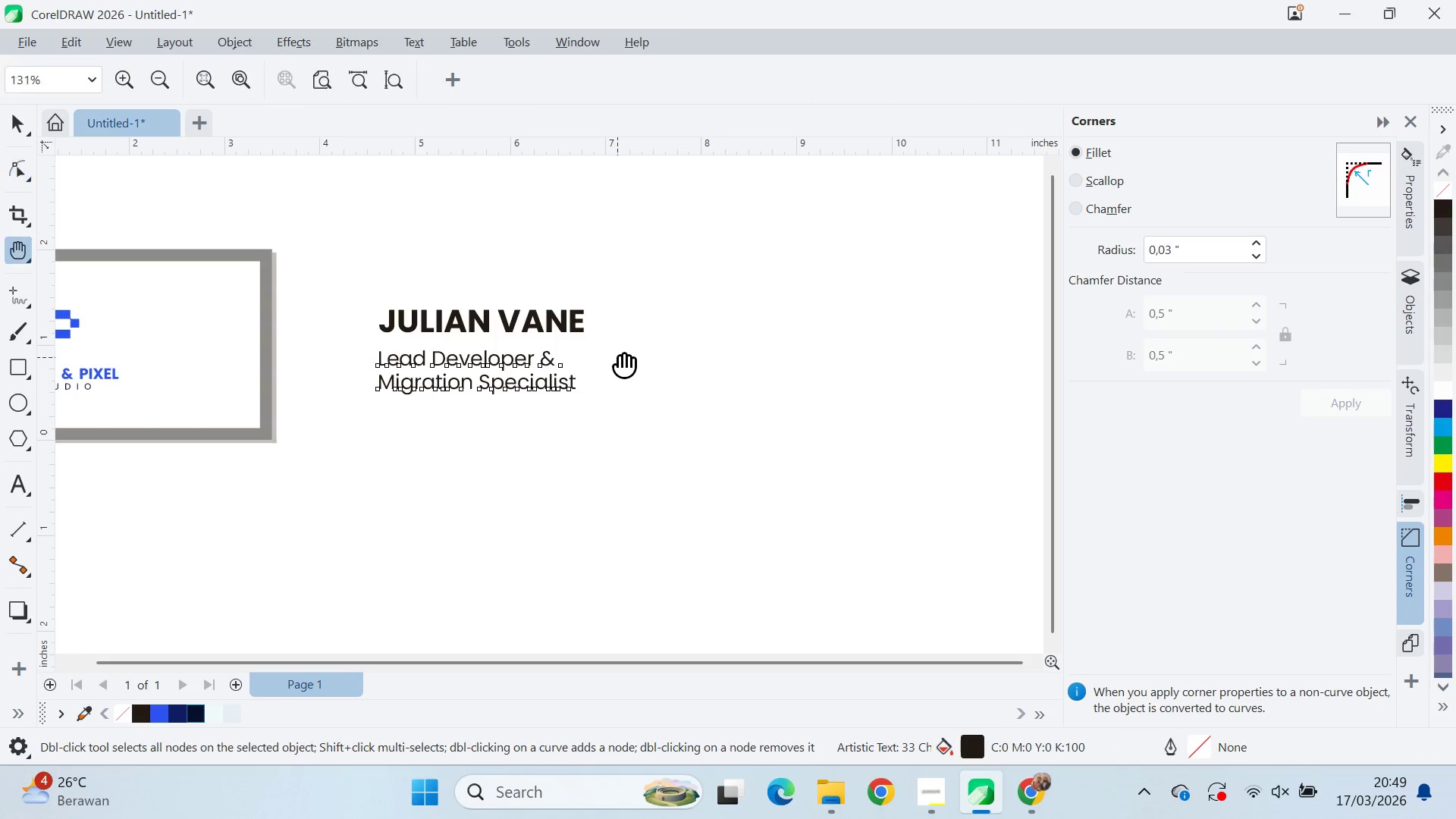 
left_click([620, 357])
 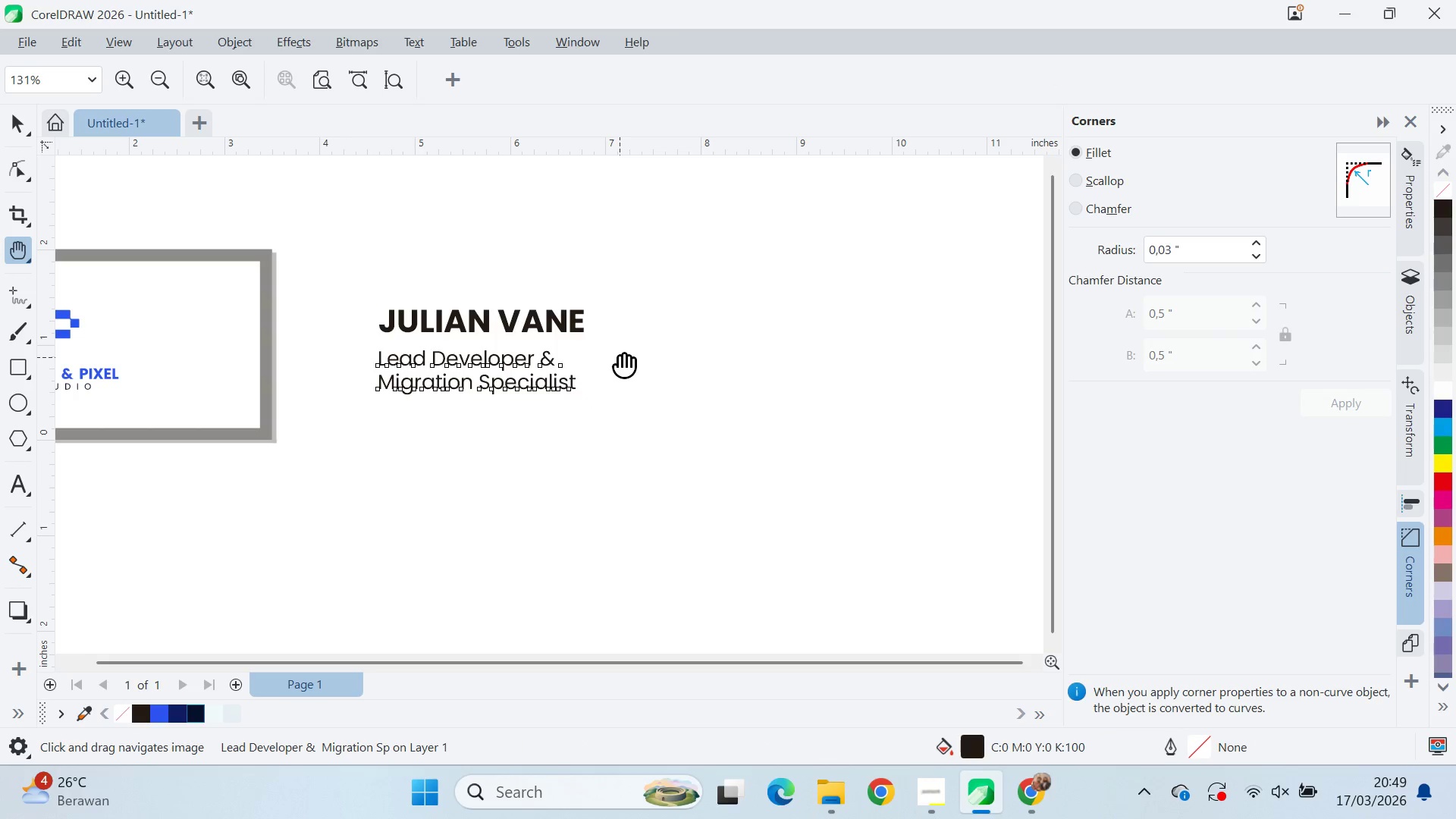 
type(vq)
 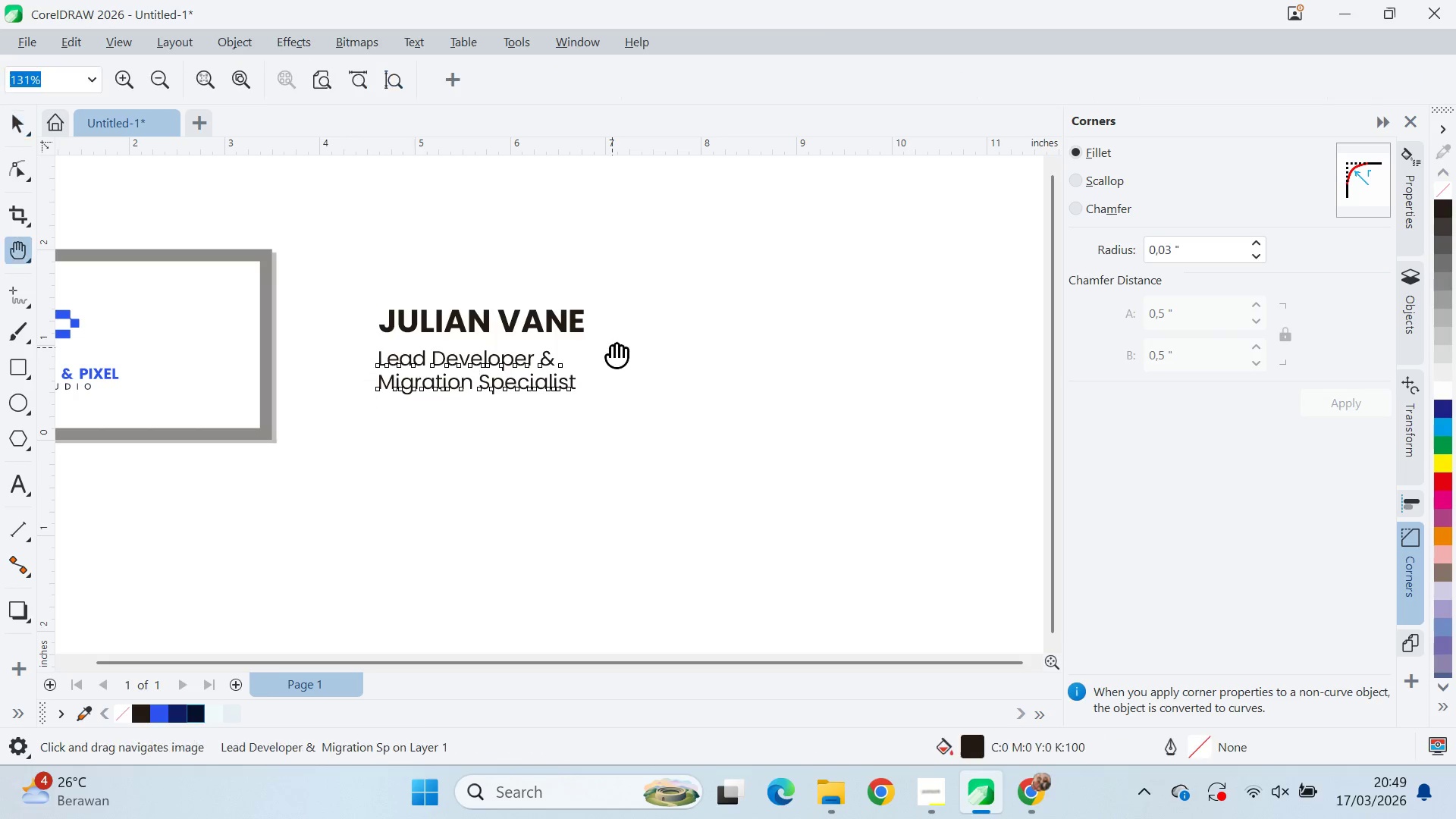 
left_click_drag(start_coordinate=[612, 347], to_coordinate=[702, 369])
 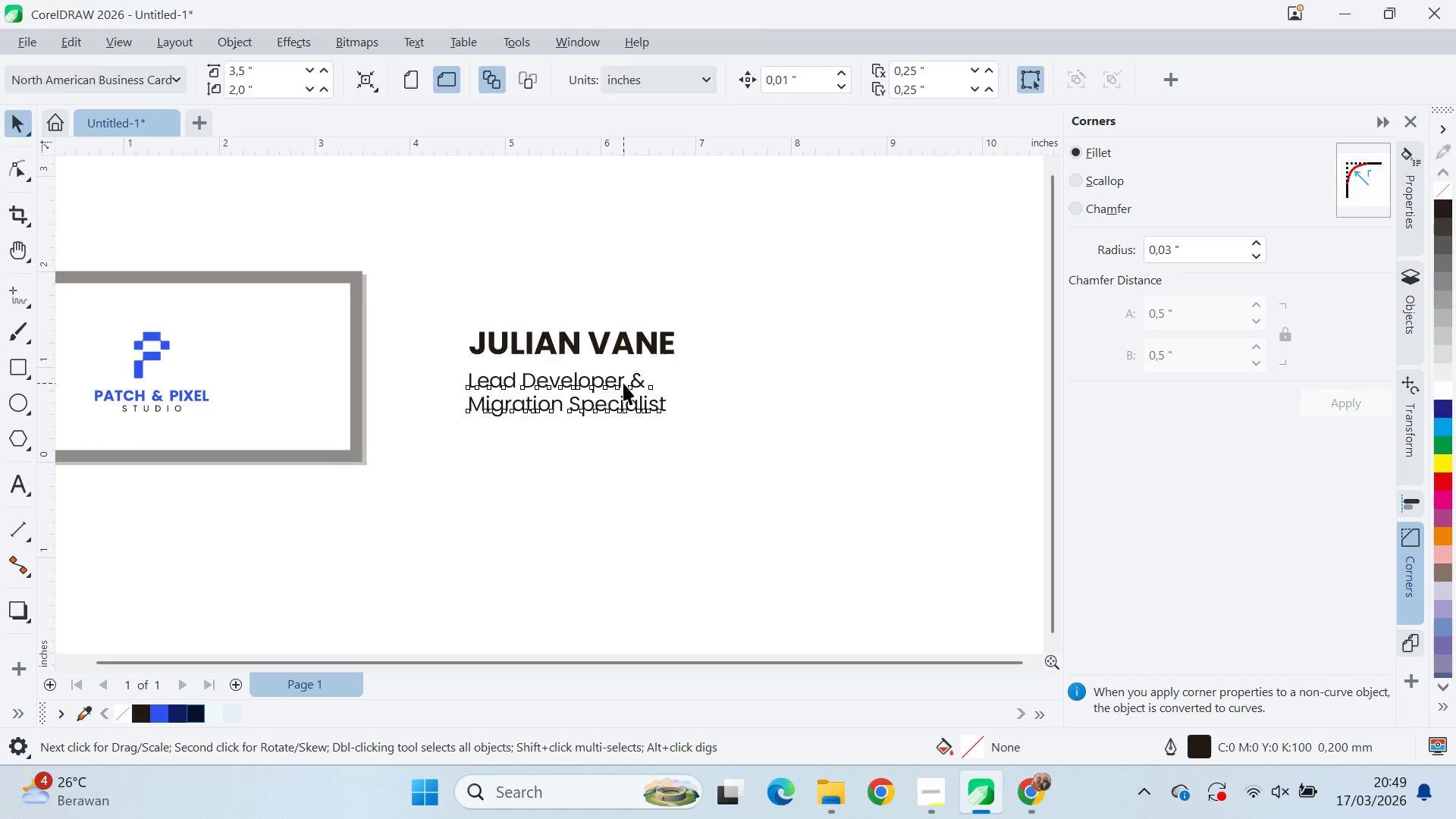 
type(vqv)
 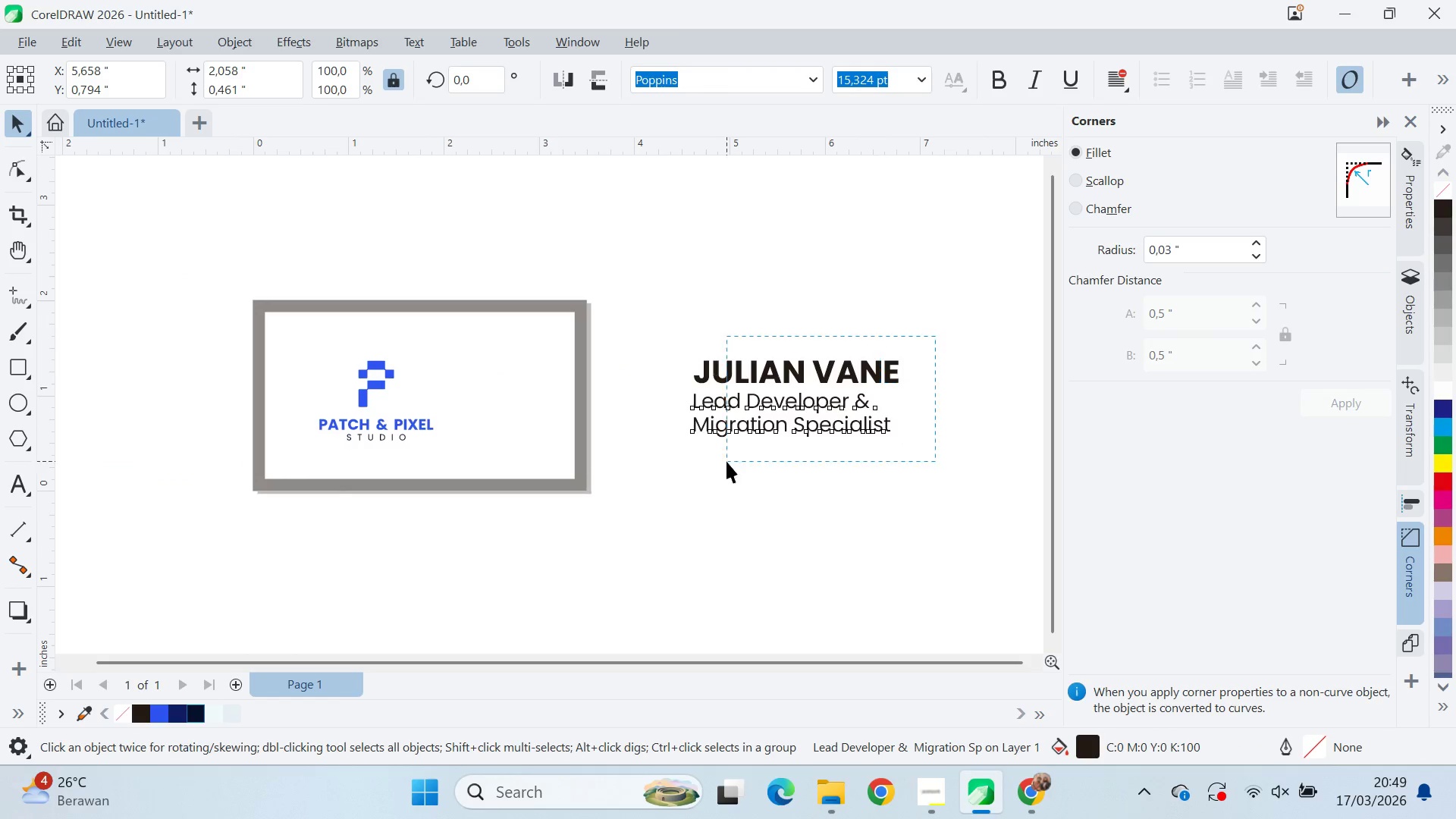 
left_click_drag(start_coordinate=[726, 393], to_coordinate=[703, 397])
 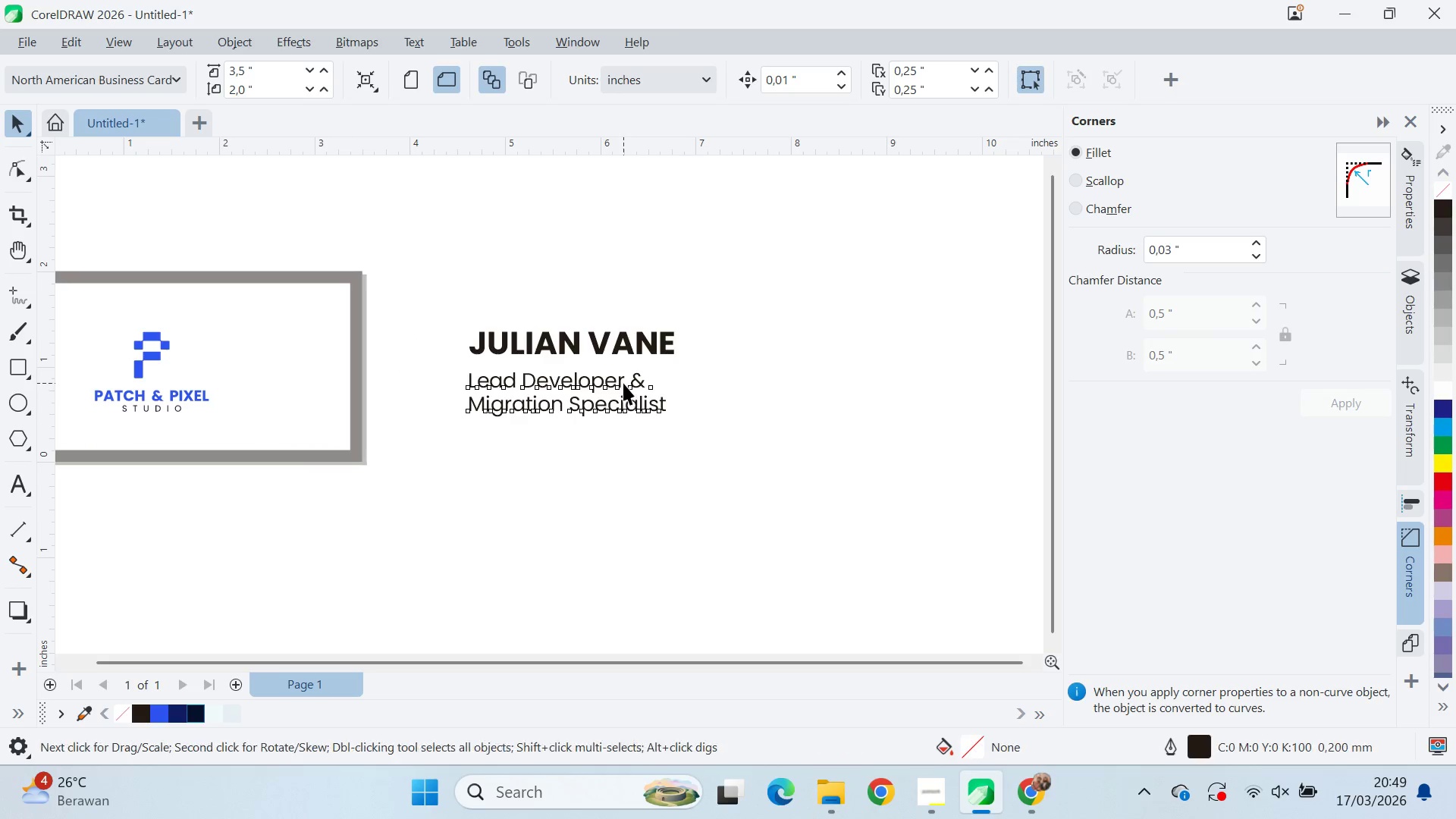 
left_click_drag(start_coordinate=[623, 383], to_coordinate=[626, 378])
 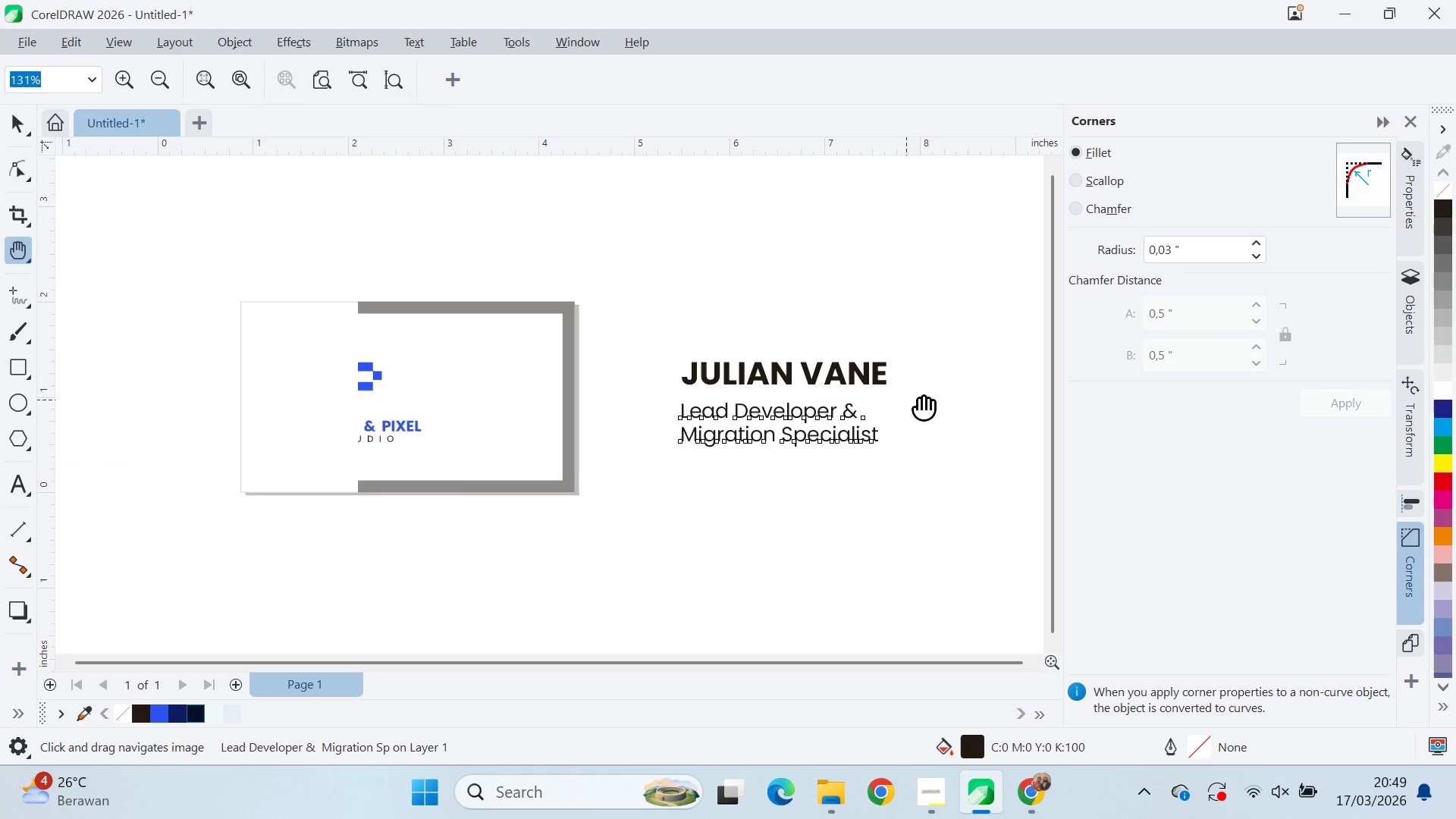 
left_click_drag(start_coordinate=[635, 367], to_coordinate=[927, 398])
 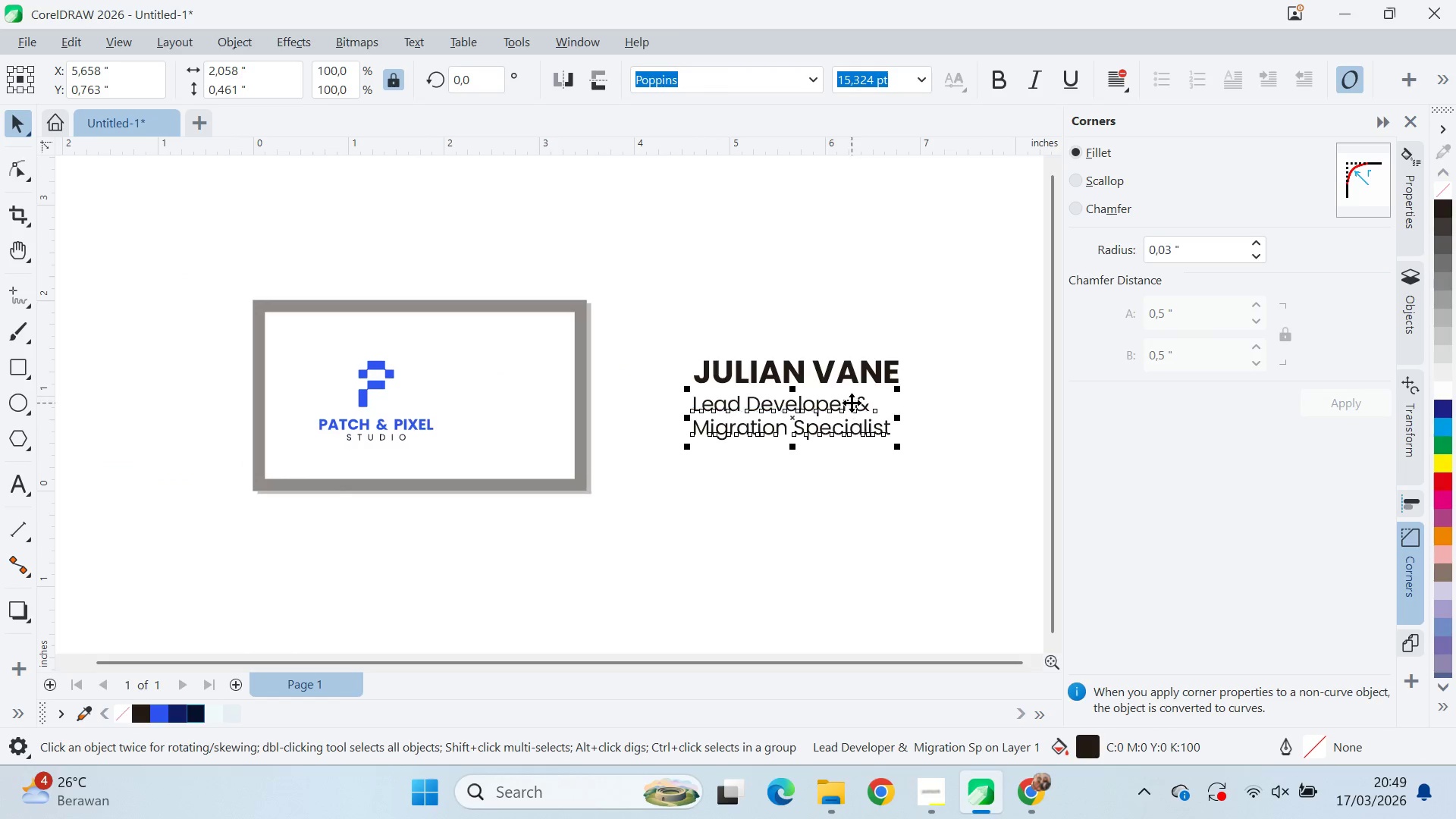 
left_click_drag(start_coordinate=[935, 336], to_coordinate=[657, 466])
 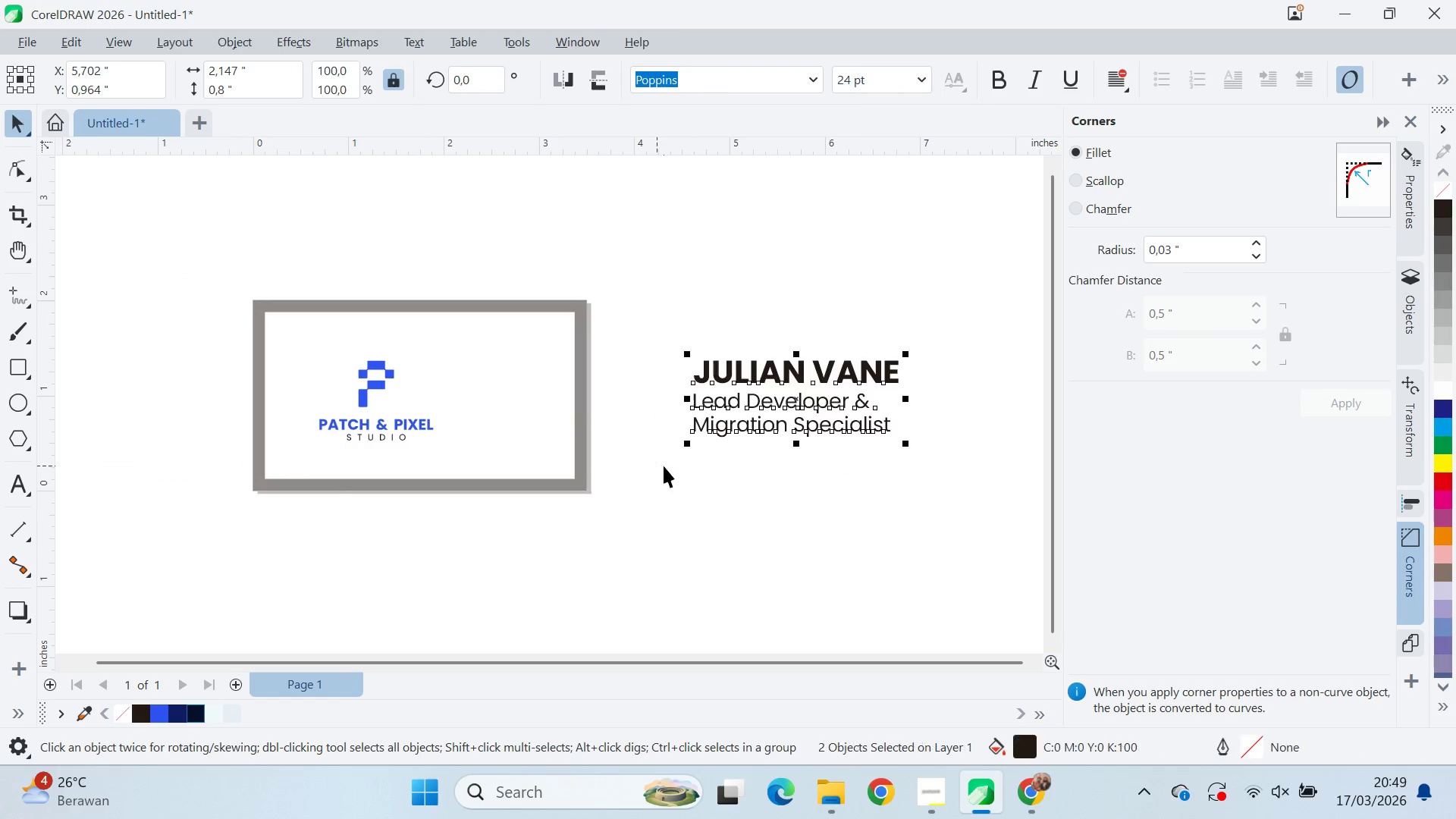 
key(Alt+AltLeft)
 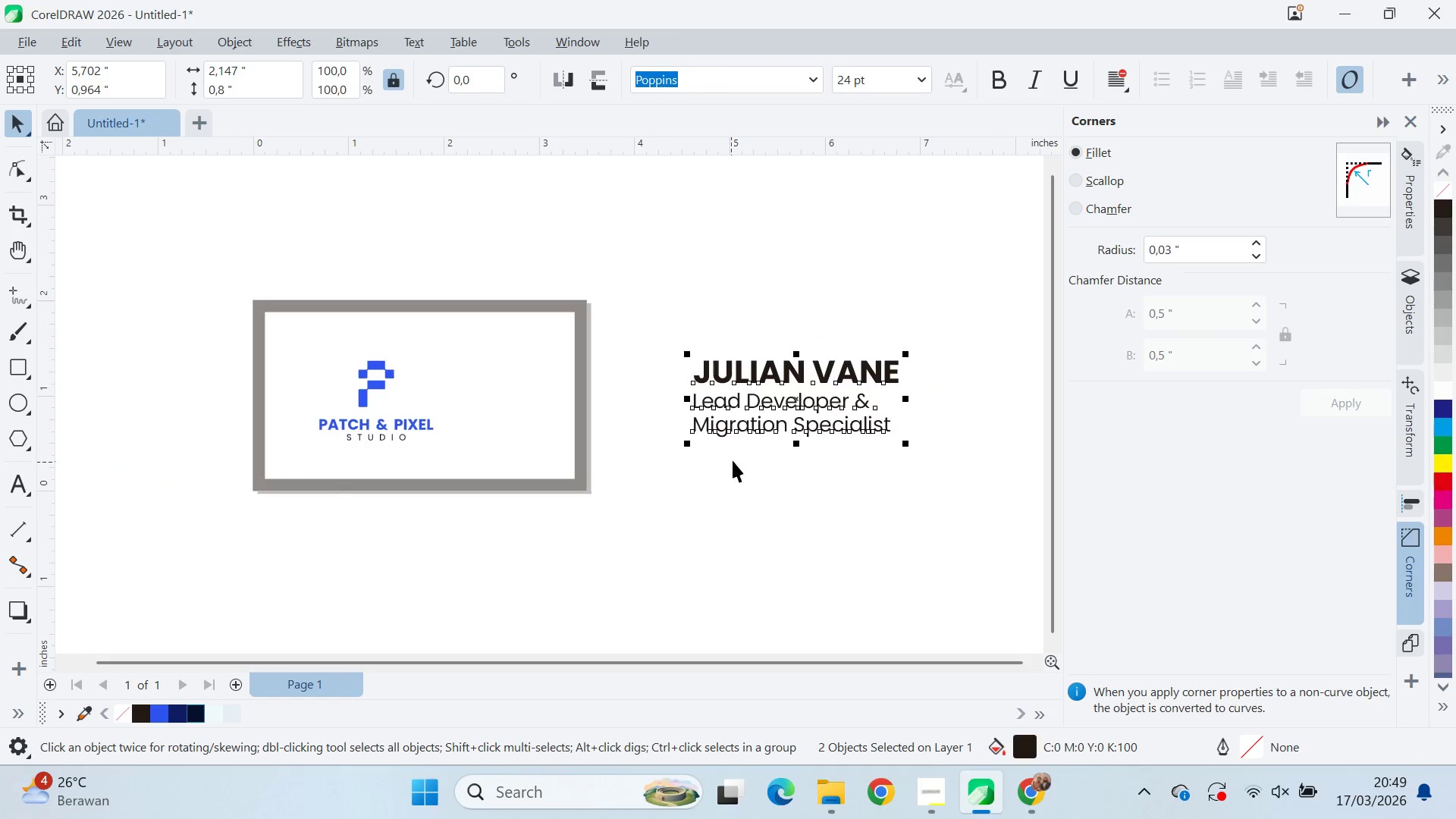 
key(Alt+Tab)